 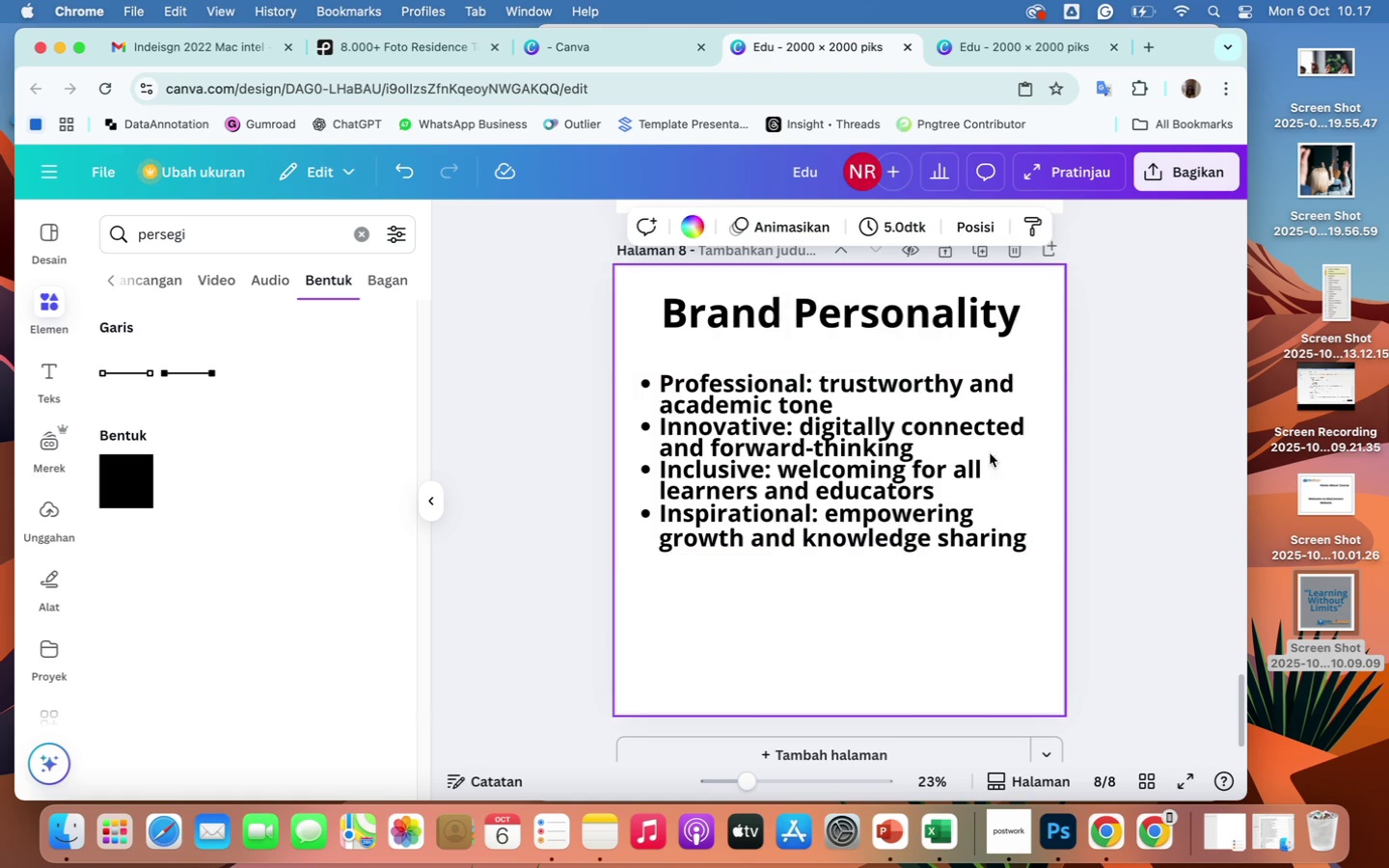 
left_click([894, 405])
 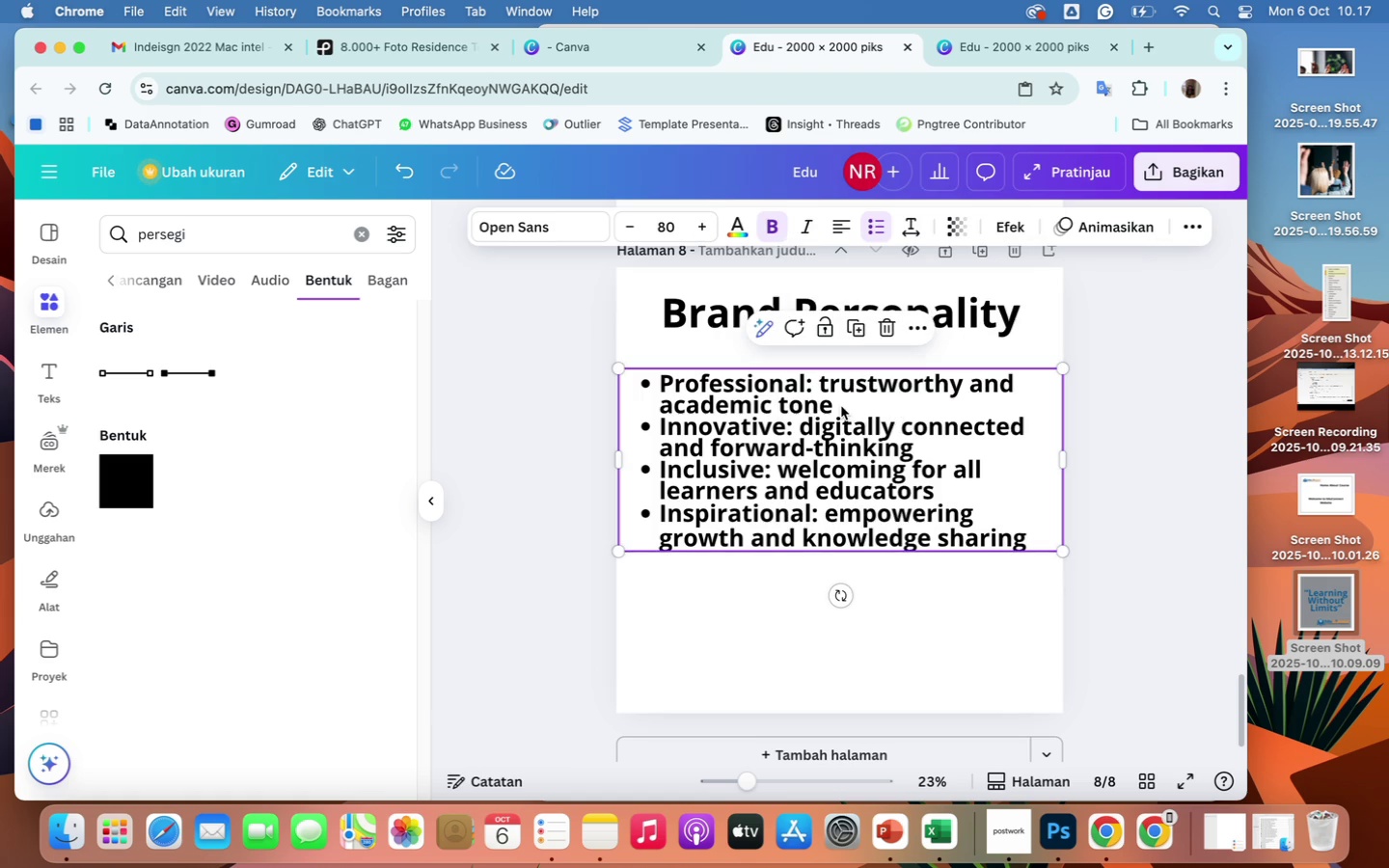 
left_click([841, 406])
 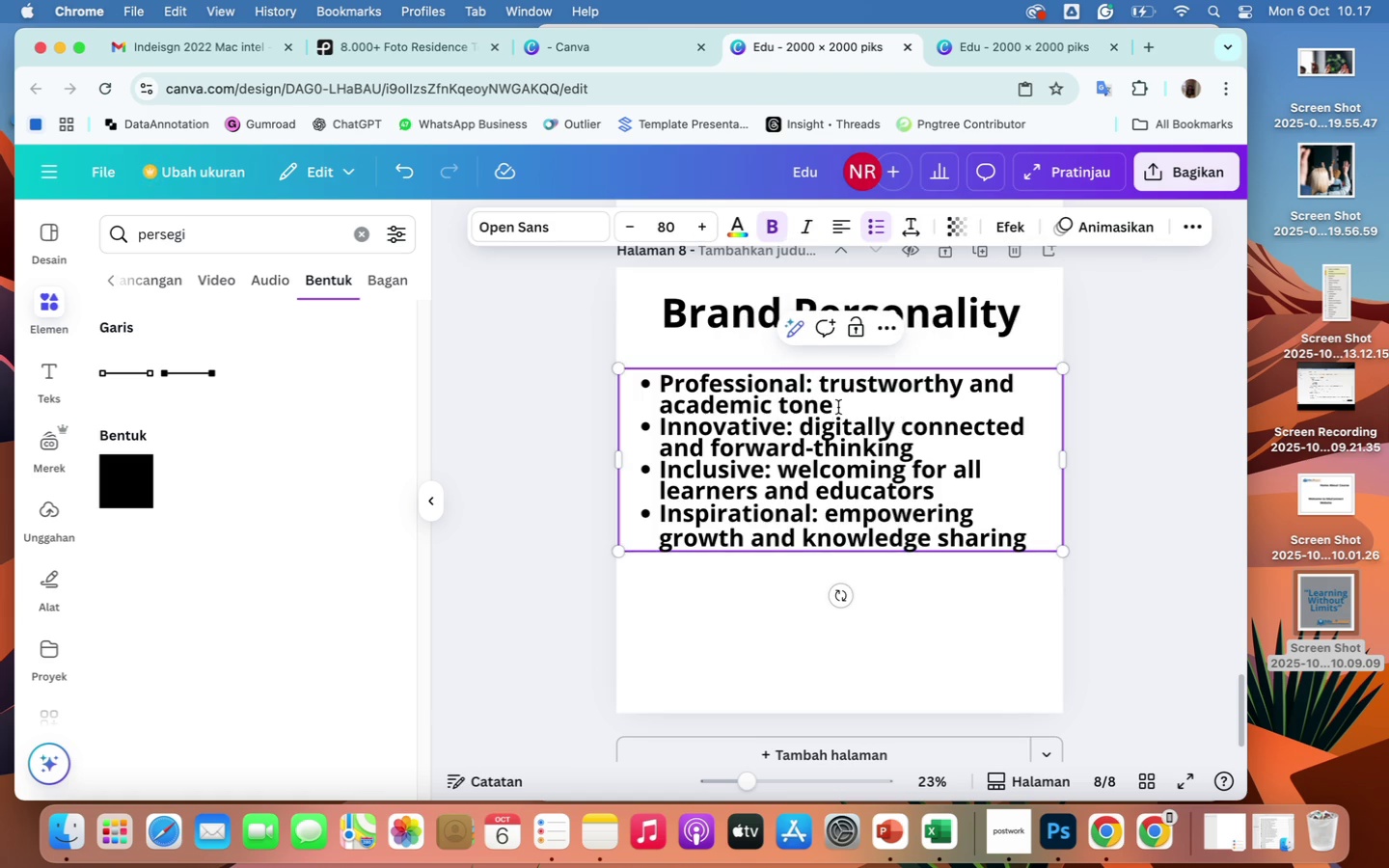 
left_click([838, 407])
 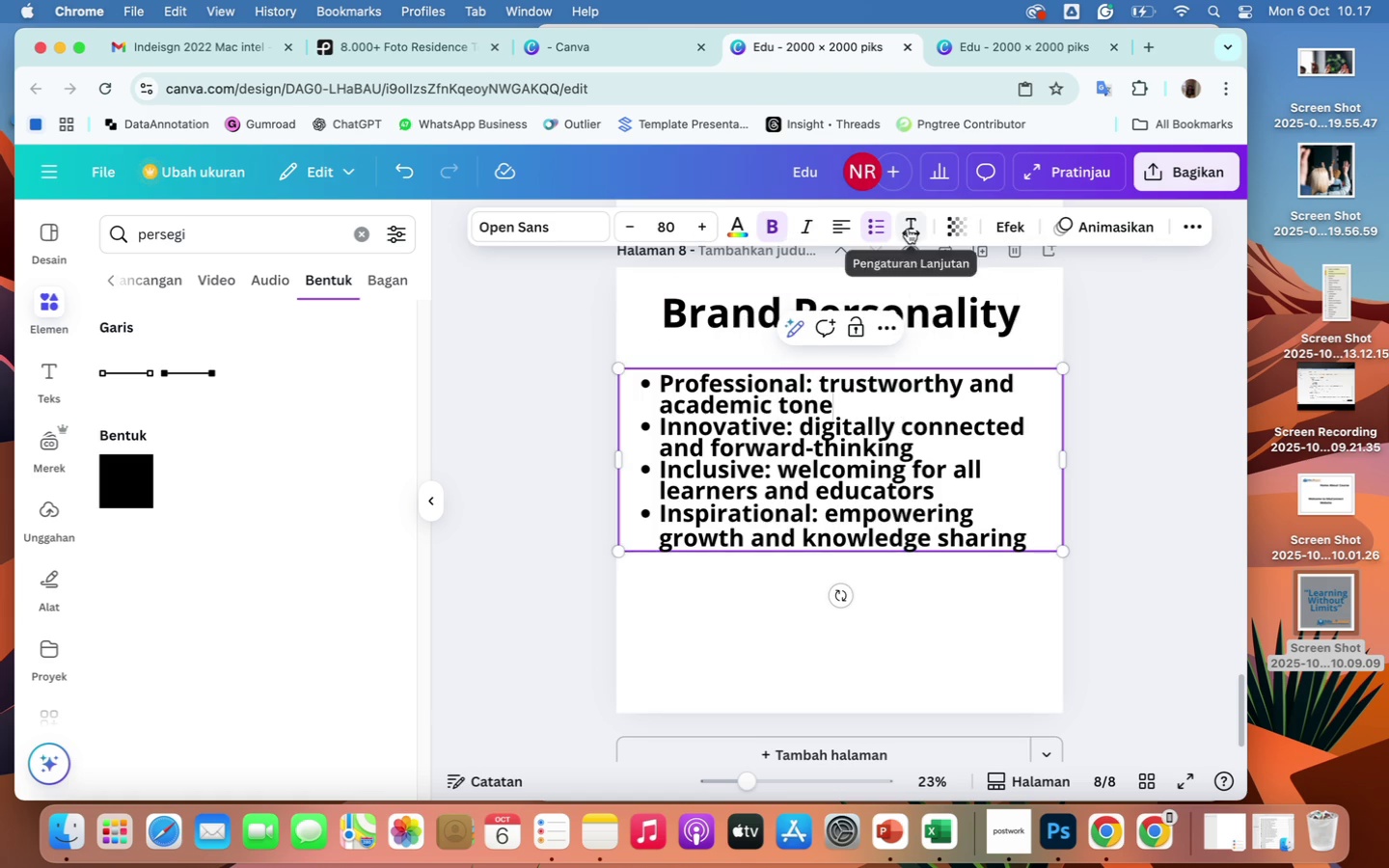 
left_click([908, 229])
 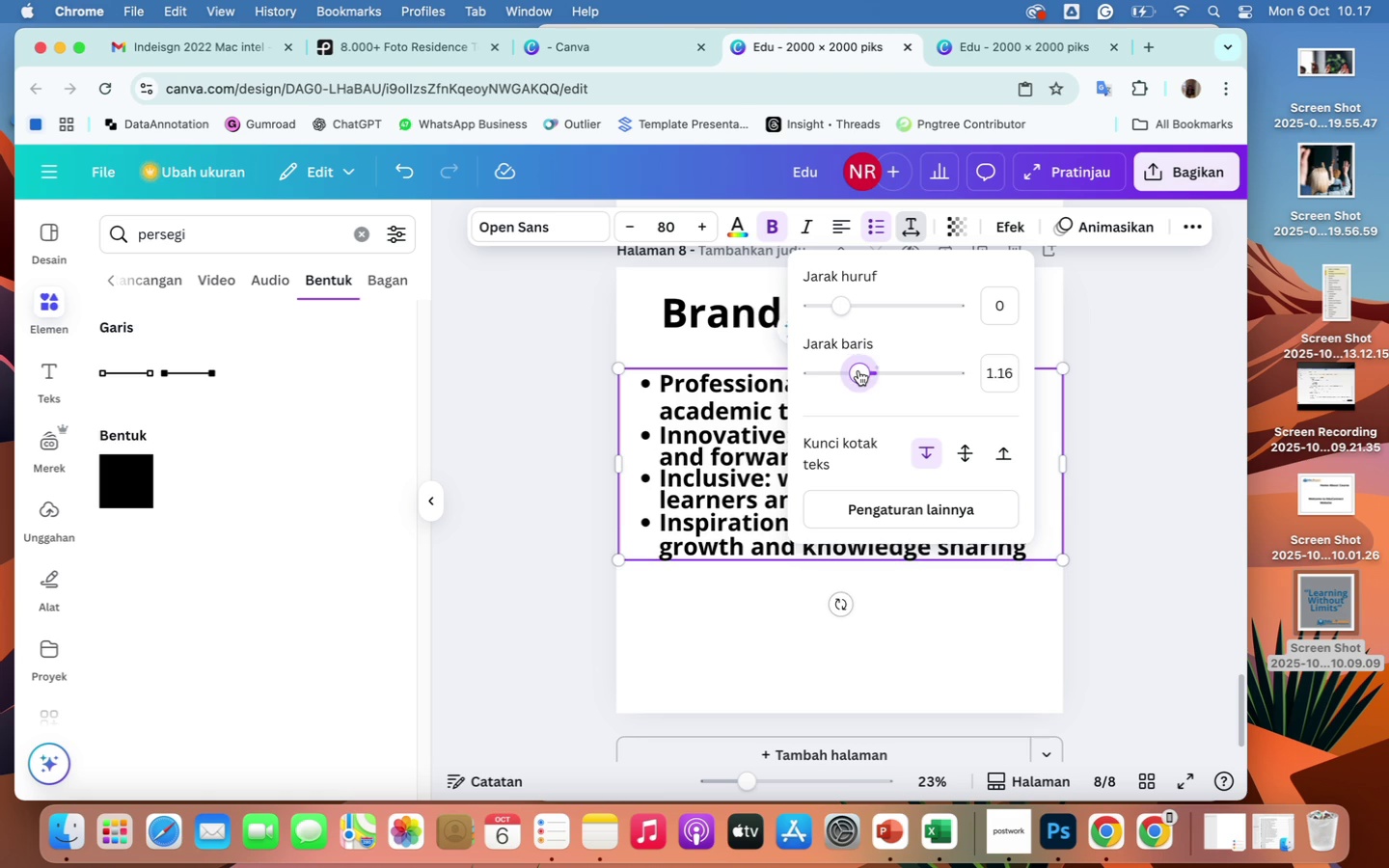 
wait(8.01)
 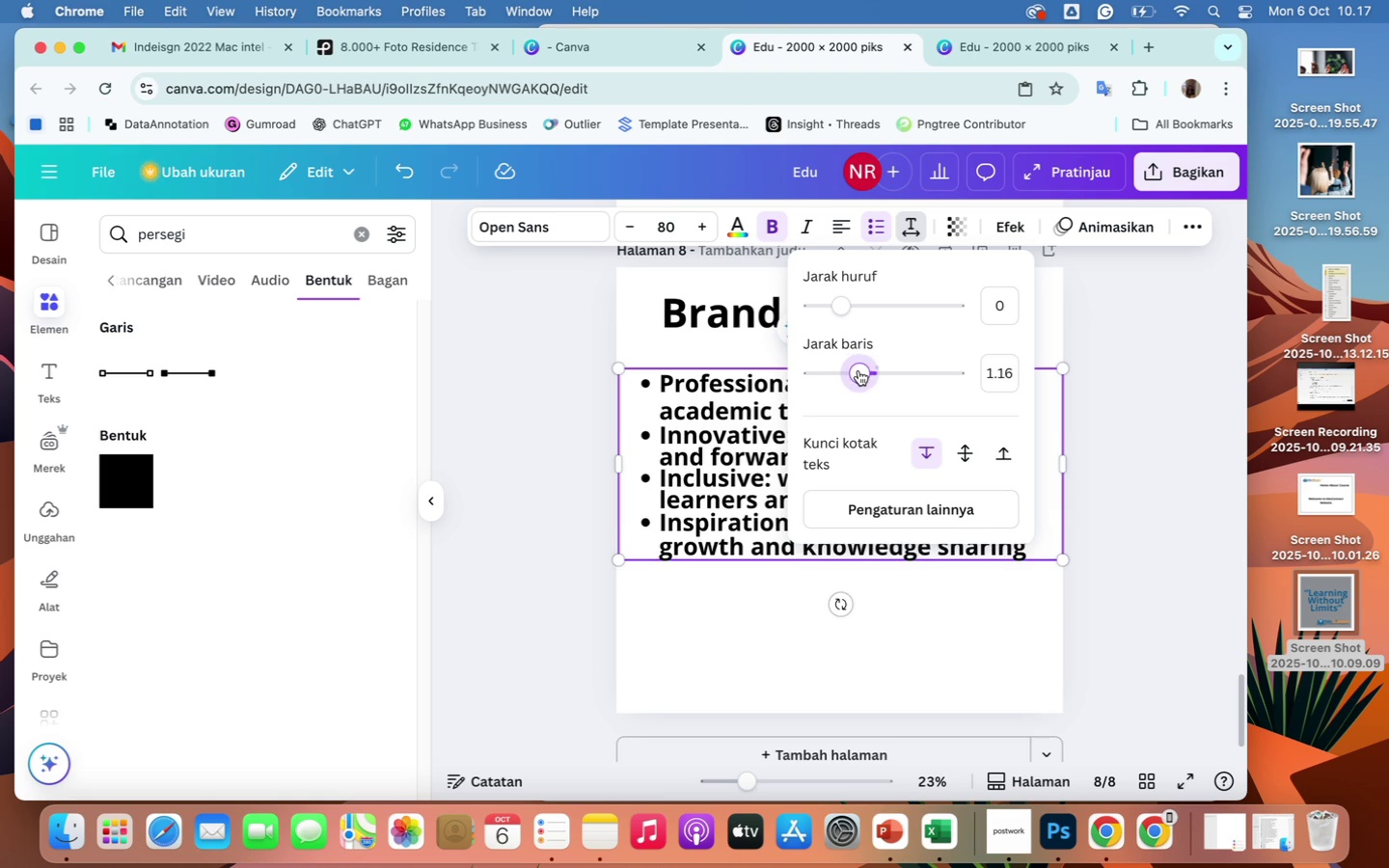 
left_click([768, 637])
 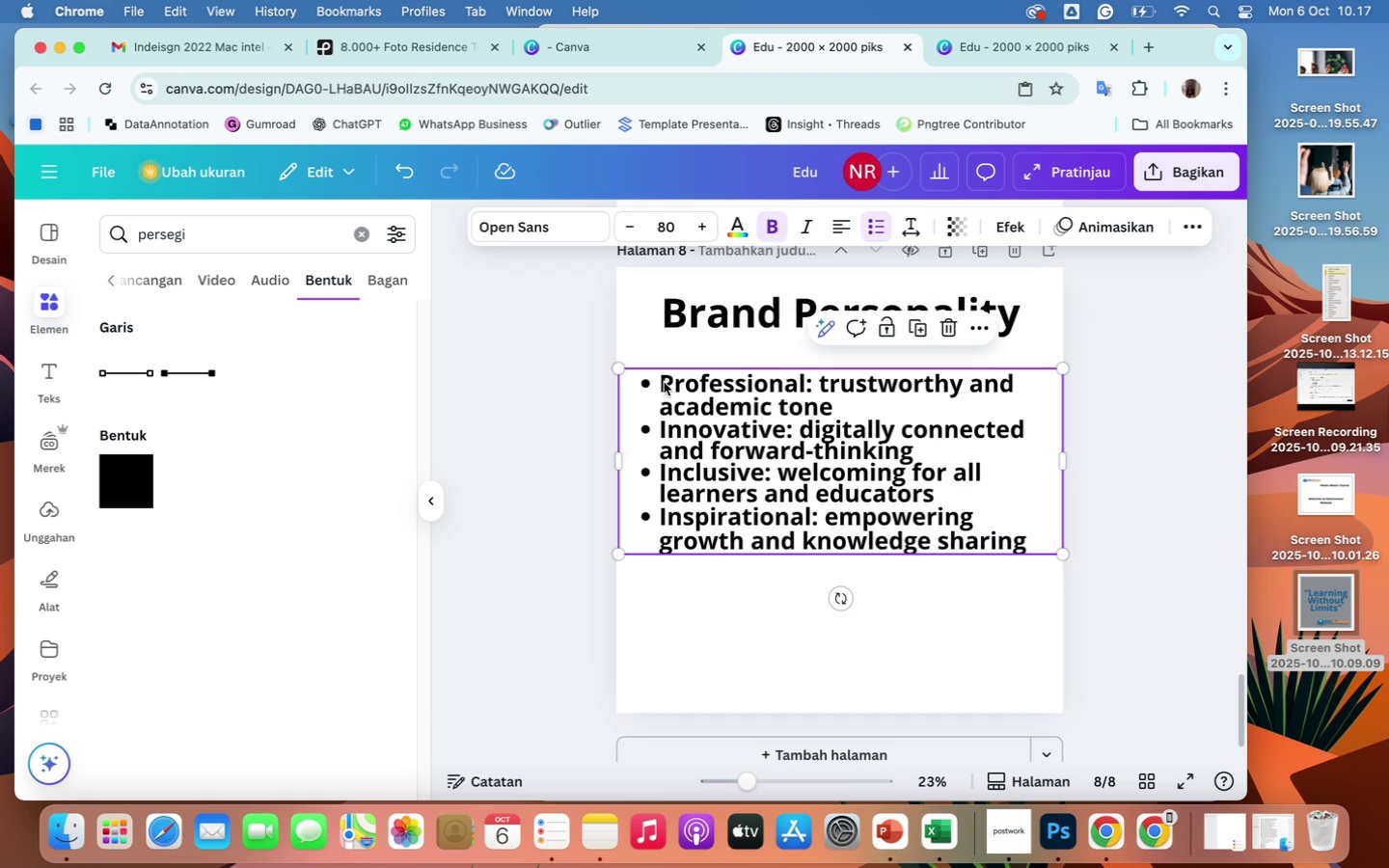 
double_click([664, 382])